 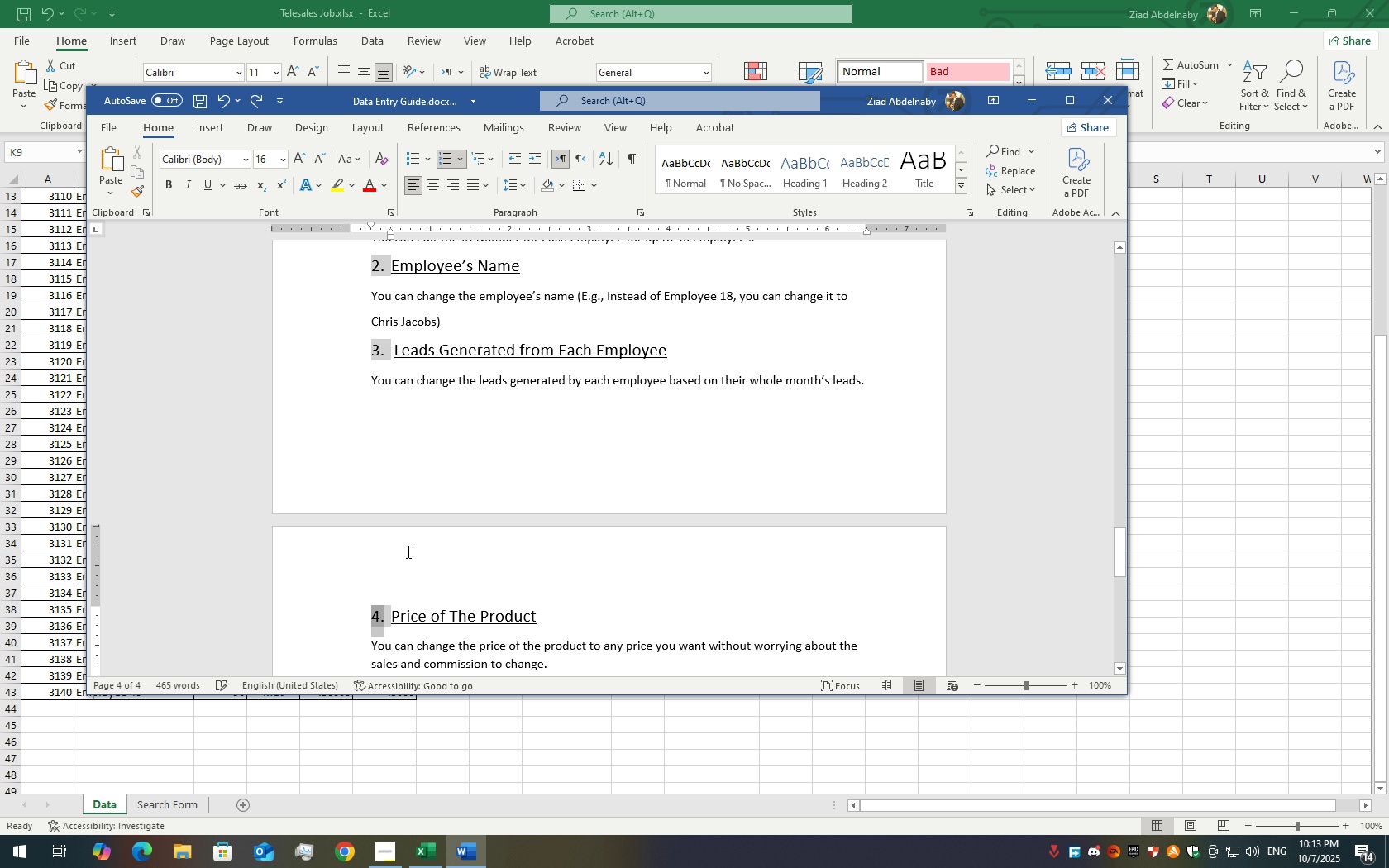 
scroll: coordinate [560, 616], scroll_direction: down, amount: 4.0
 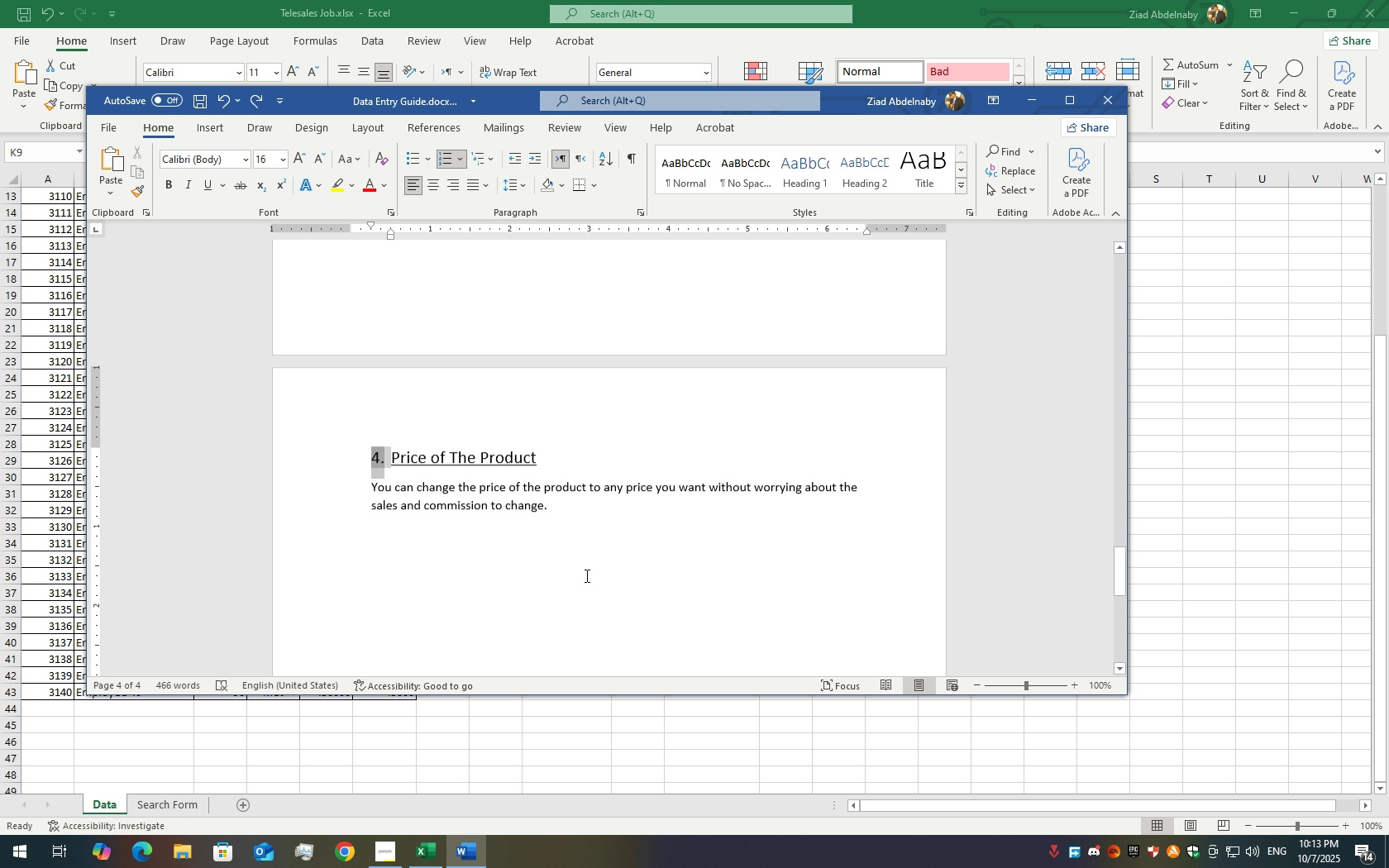 
left_click([585, 575])
 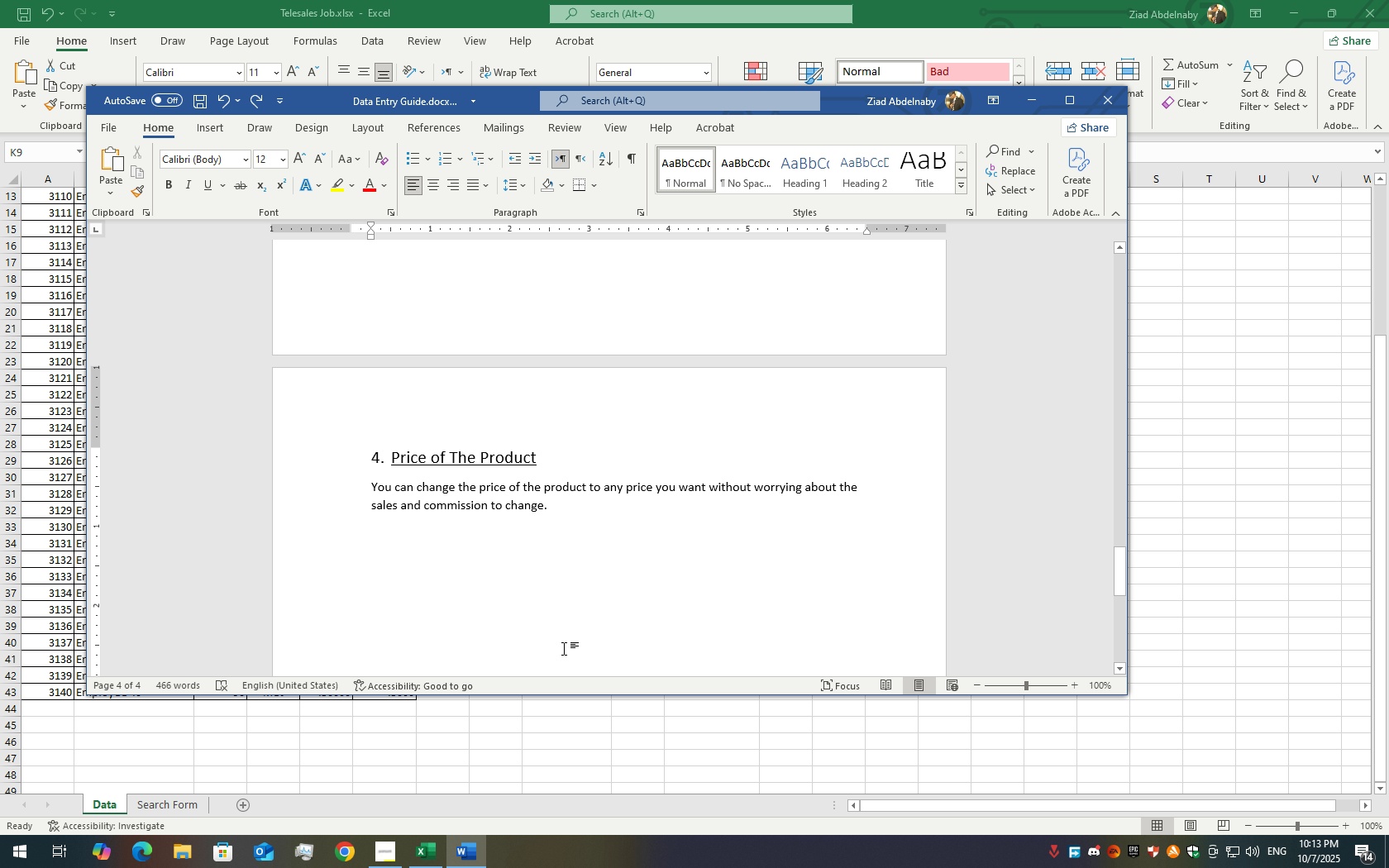 
scroll: coordinate [568, 534], scroll_direction: up, amount: 14.0
 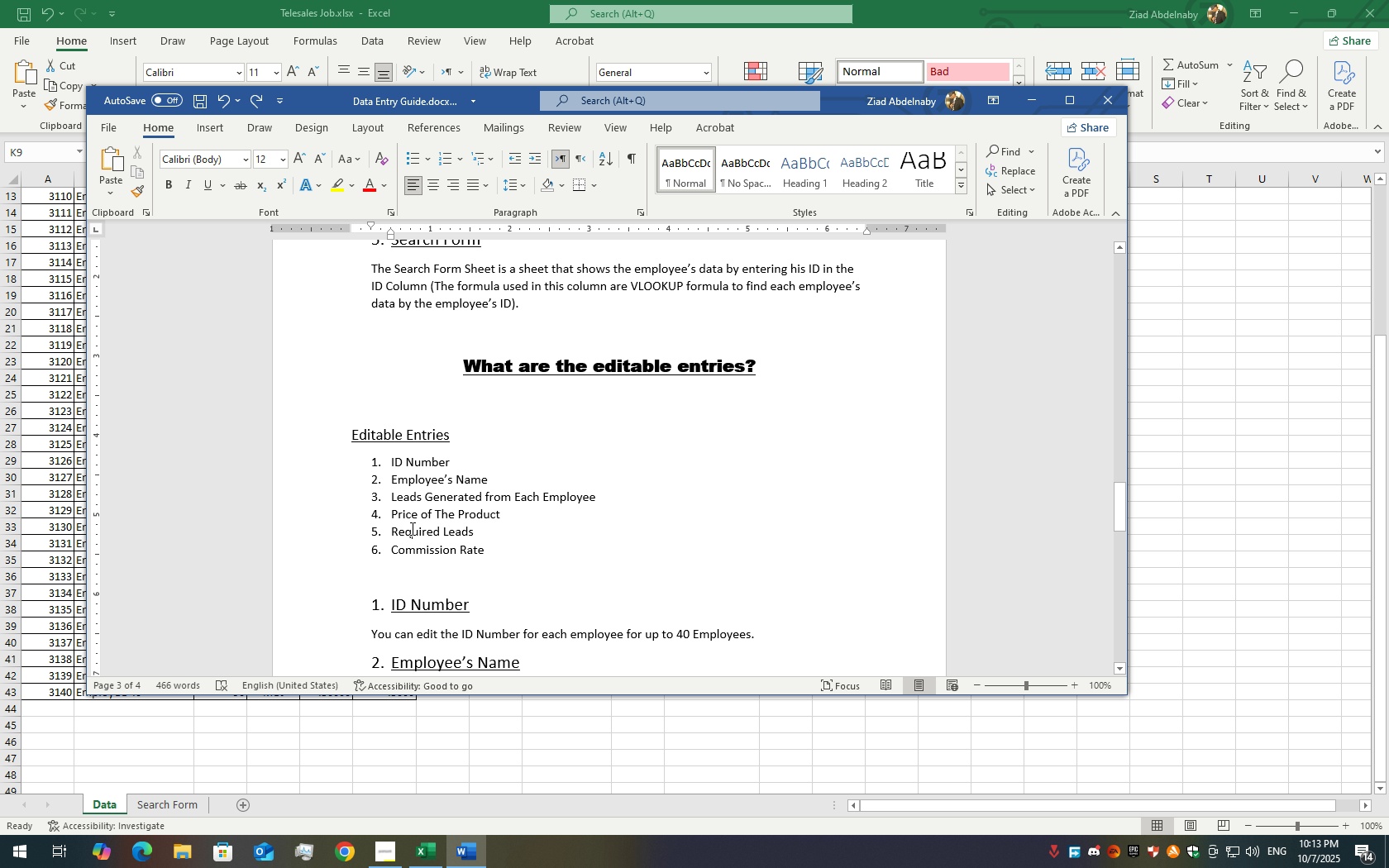 
double_click([411, 528])
 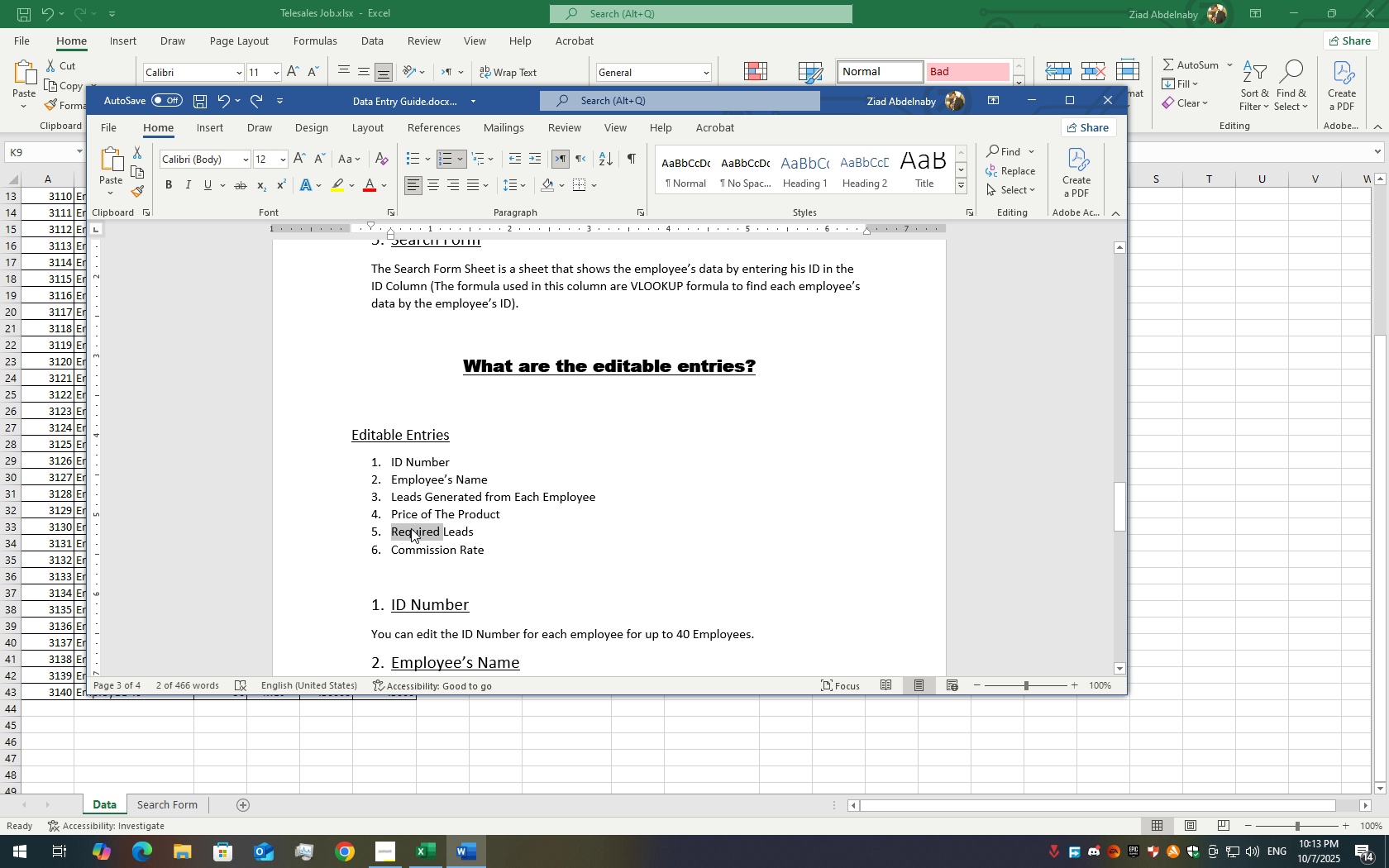 
left_click([411, 528])
 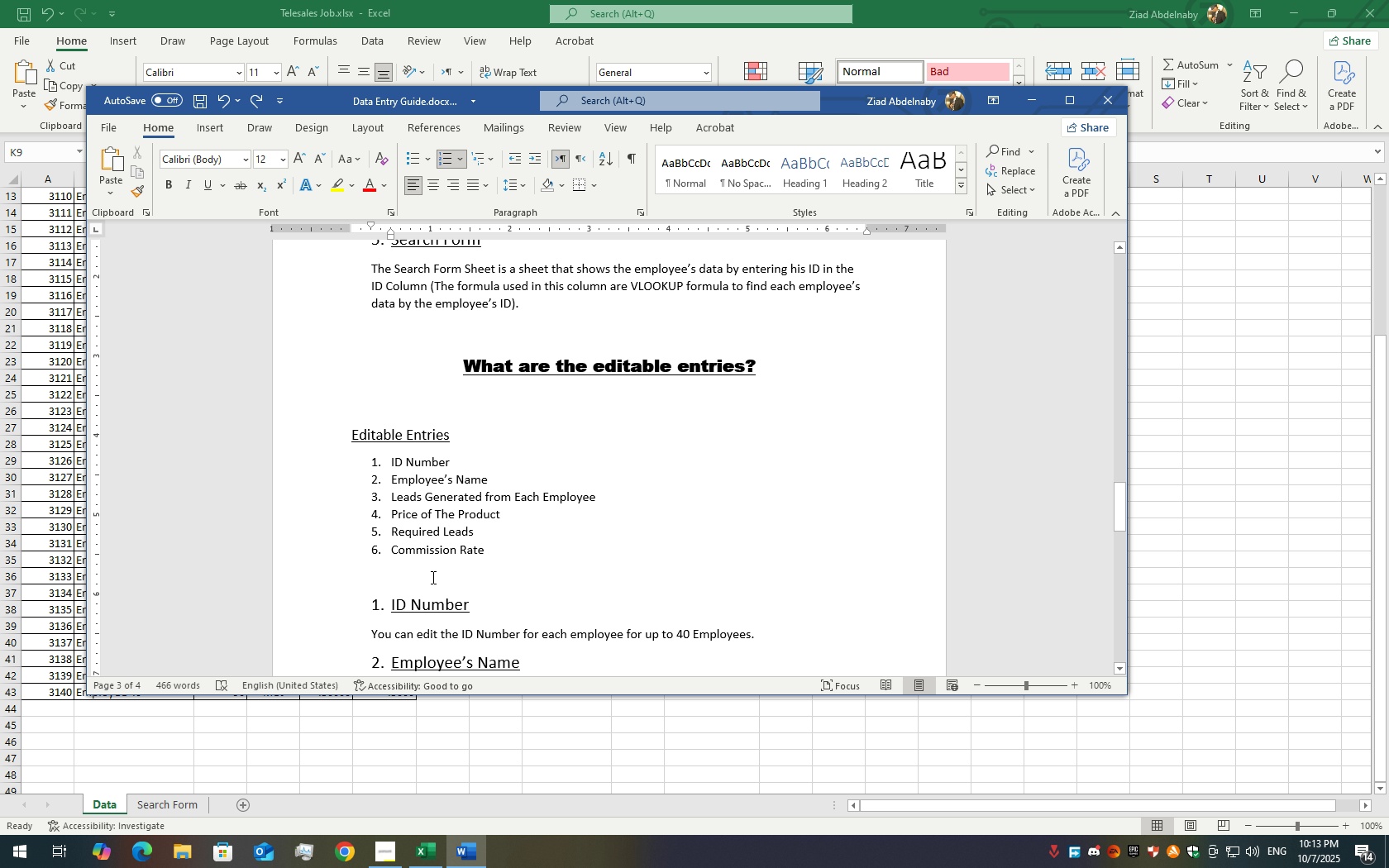 
scroll: coordinate [460, 607], scroll_direction: down, amount: 13.0
 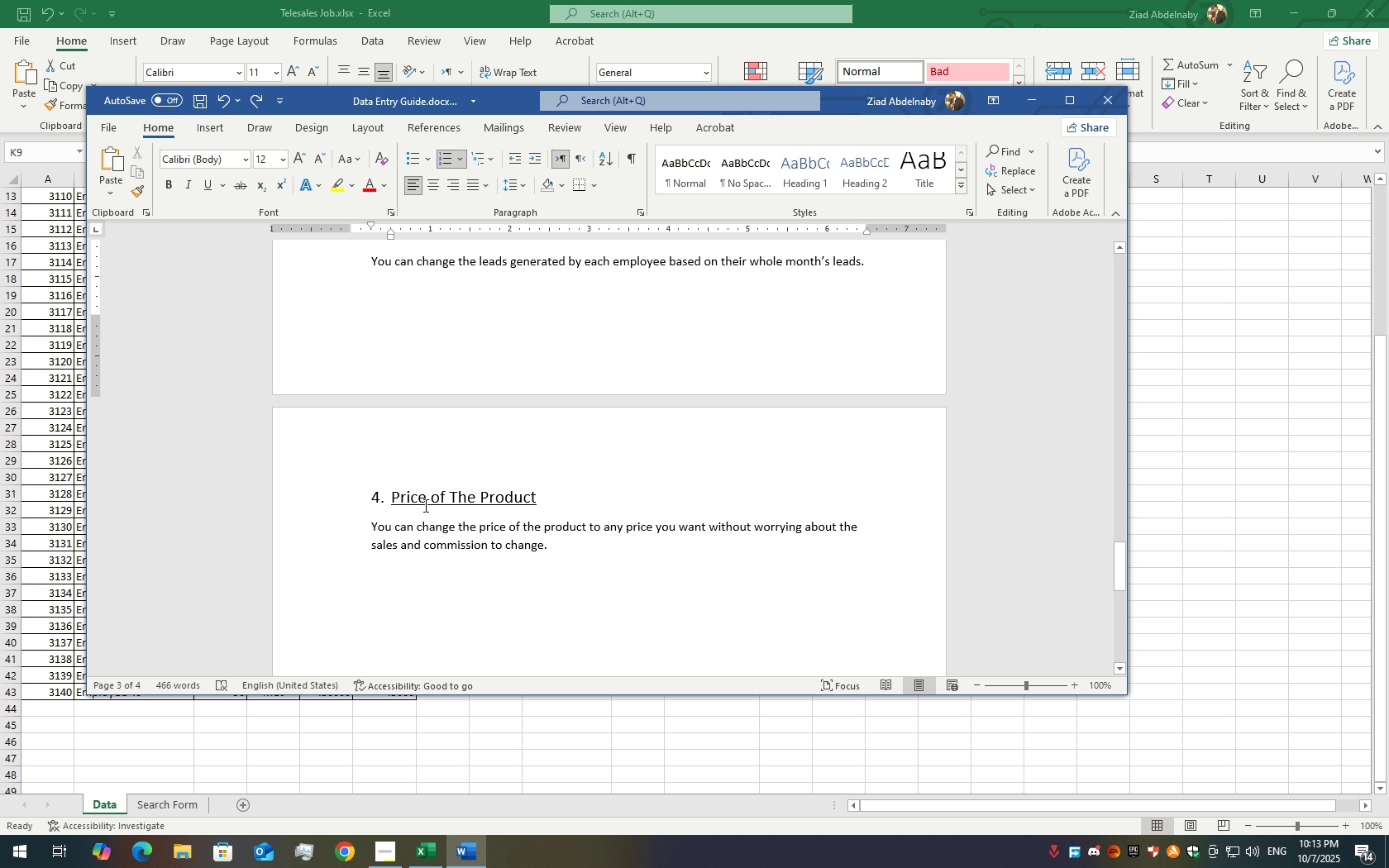 
scroll: coordinate [461, 523], scroll_direction: up, amount: 4.0
 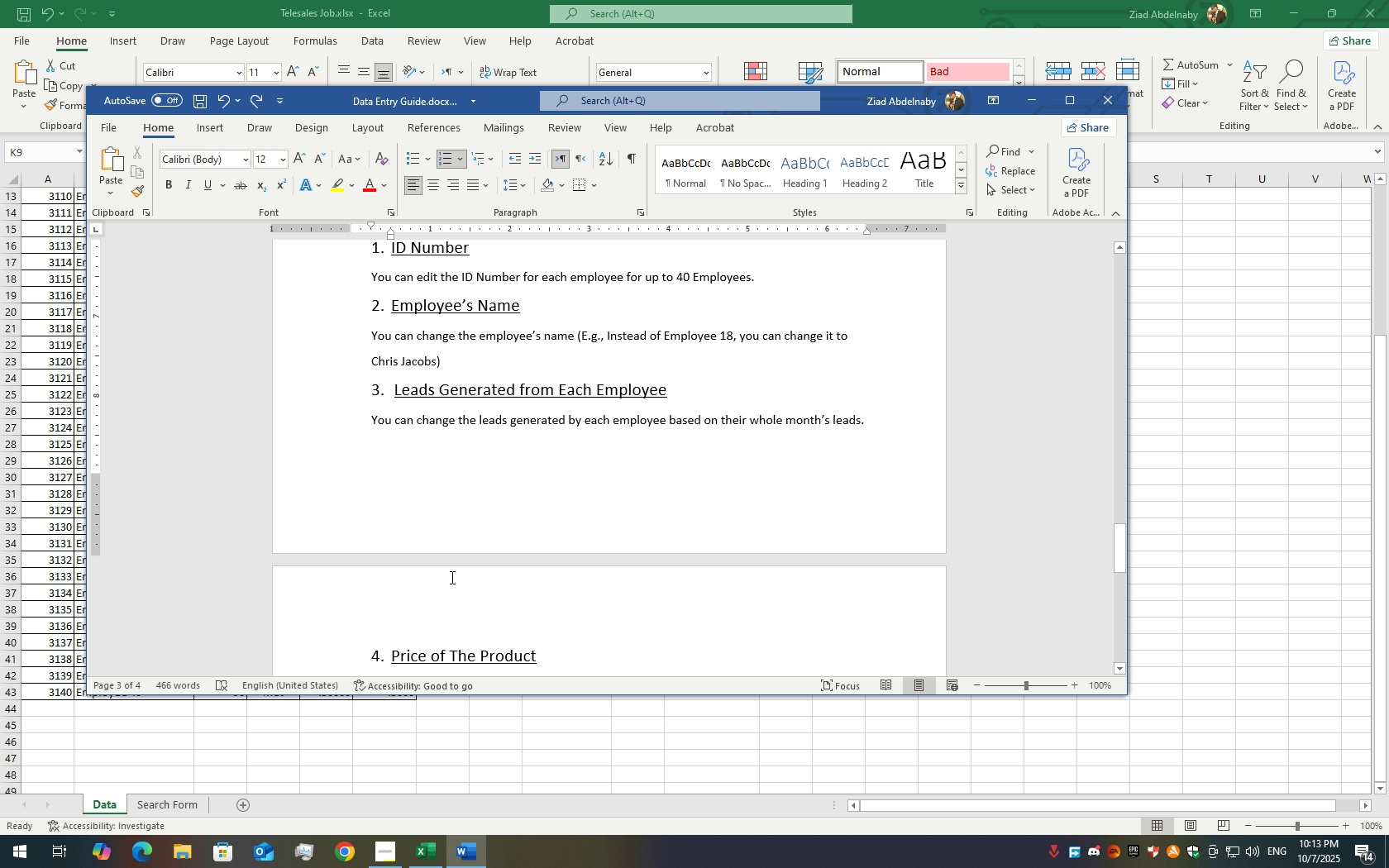 
scroll: coordinate [451, 577], scroll_direction: down, amount: 4.0
 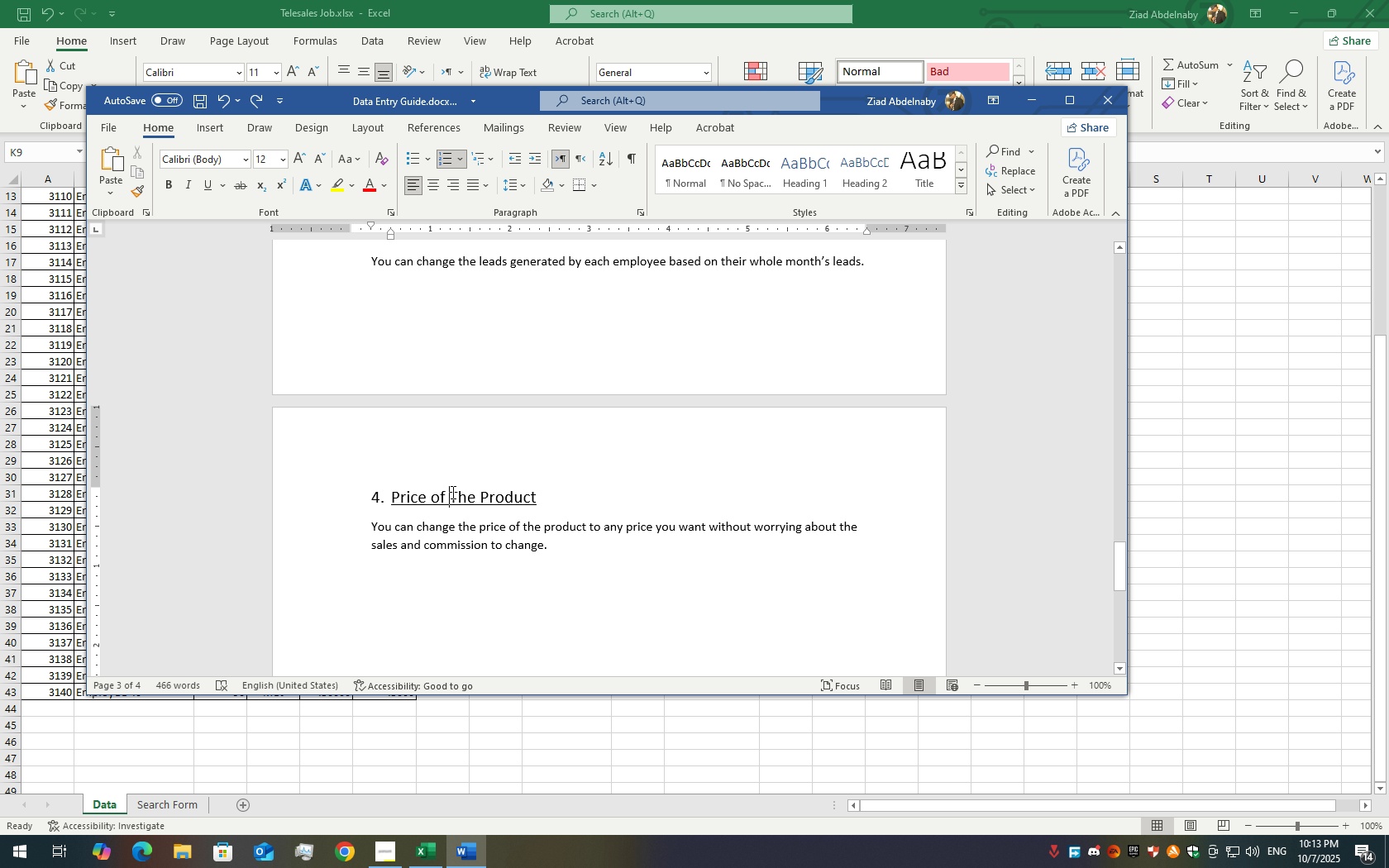 
double_click([451, 492])
 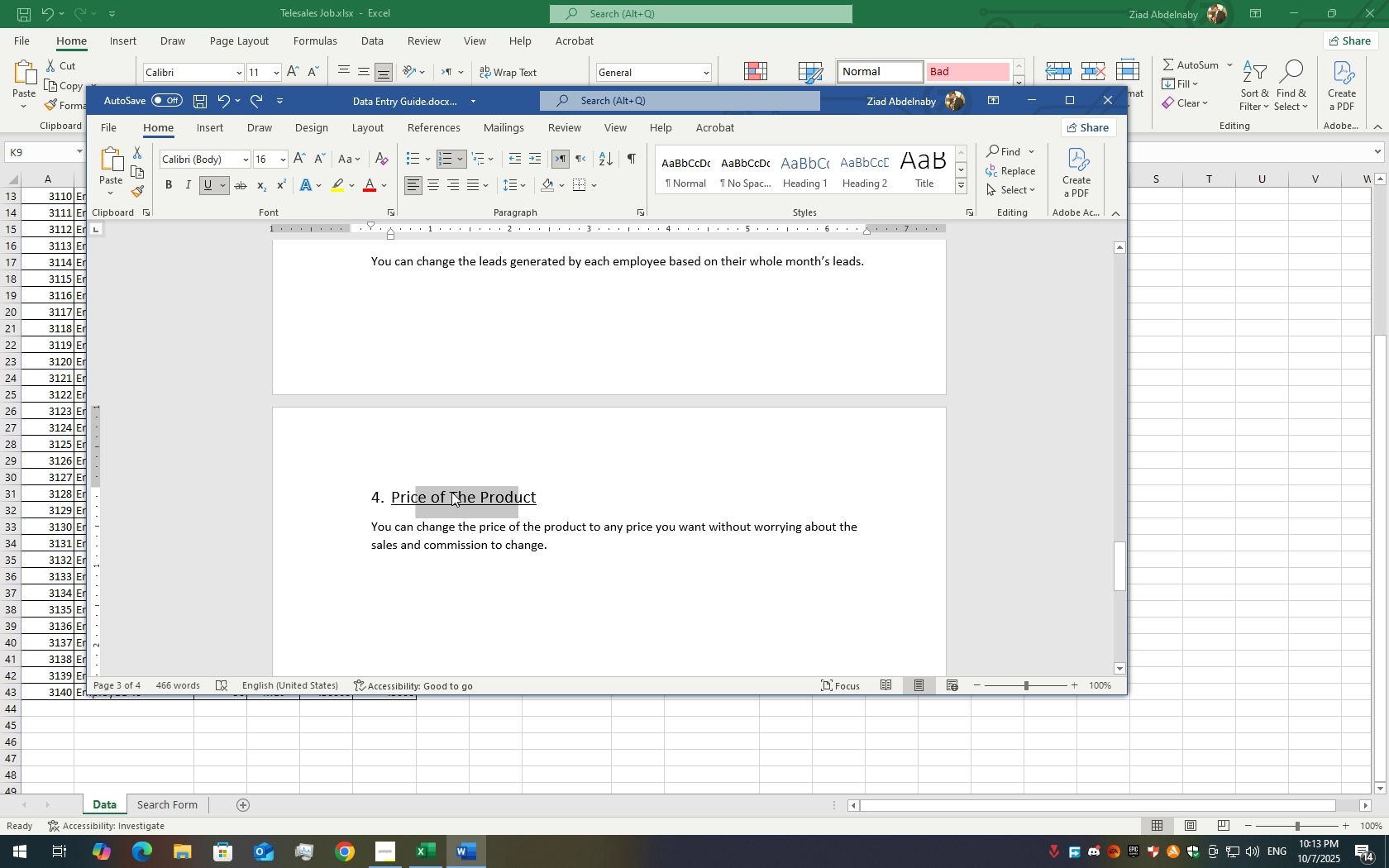 
triple_click([451, 492])